 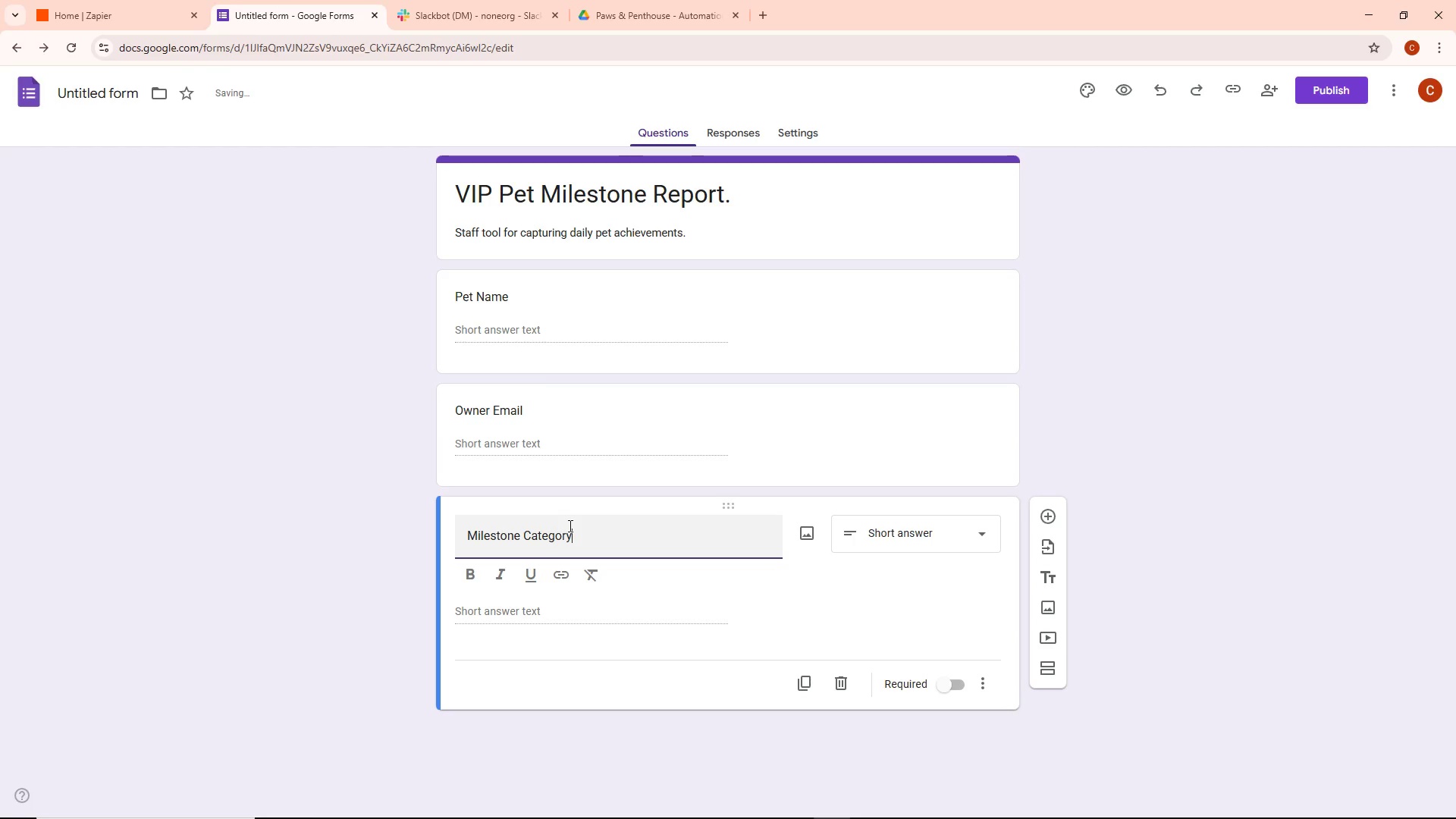 
left_click([902, 538])
 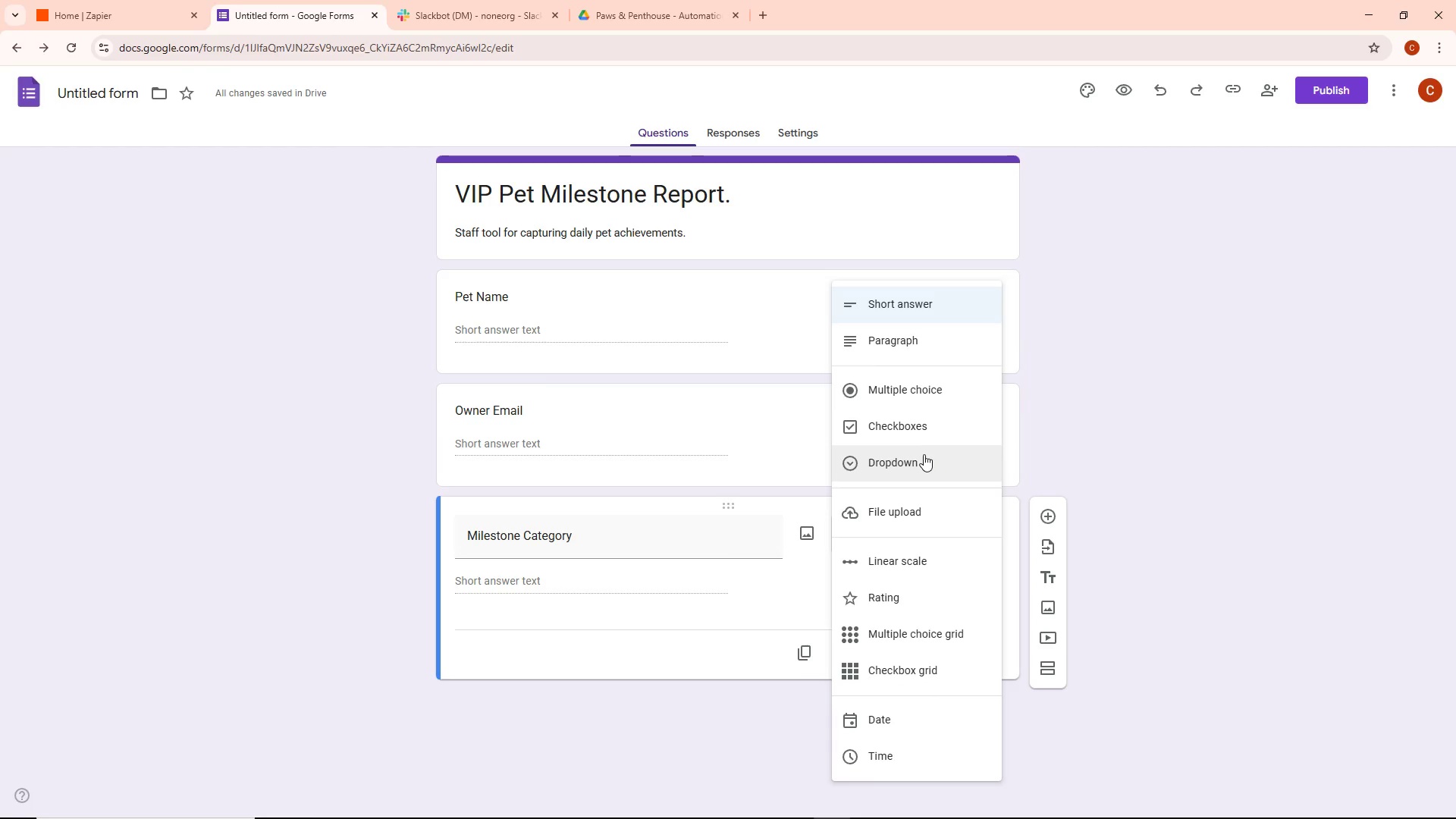 
left_click([921, 459])
 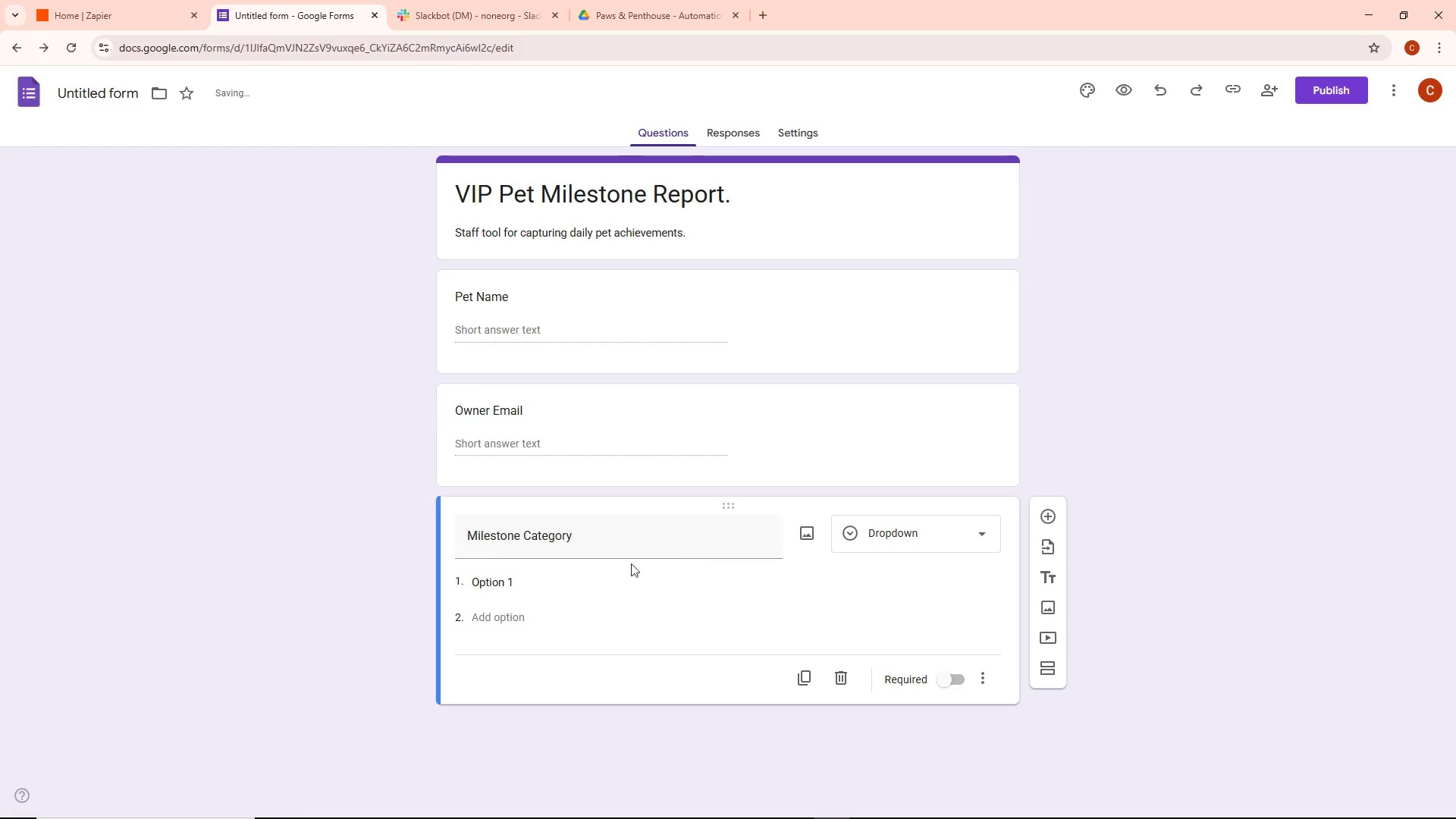 
left_click([515, 581])
 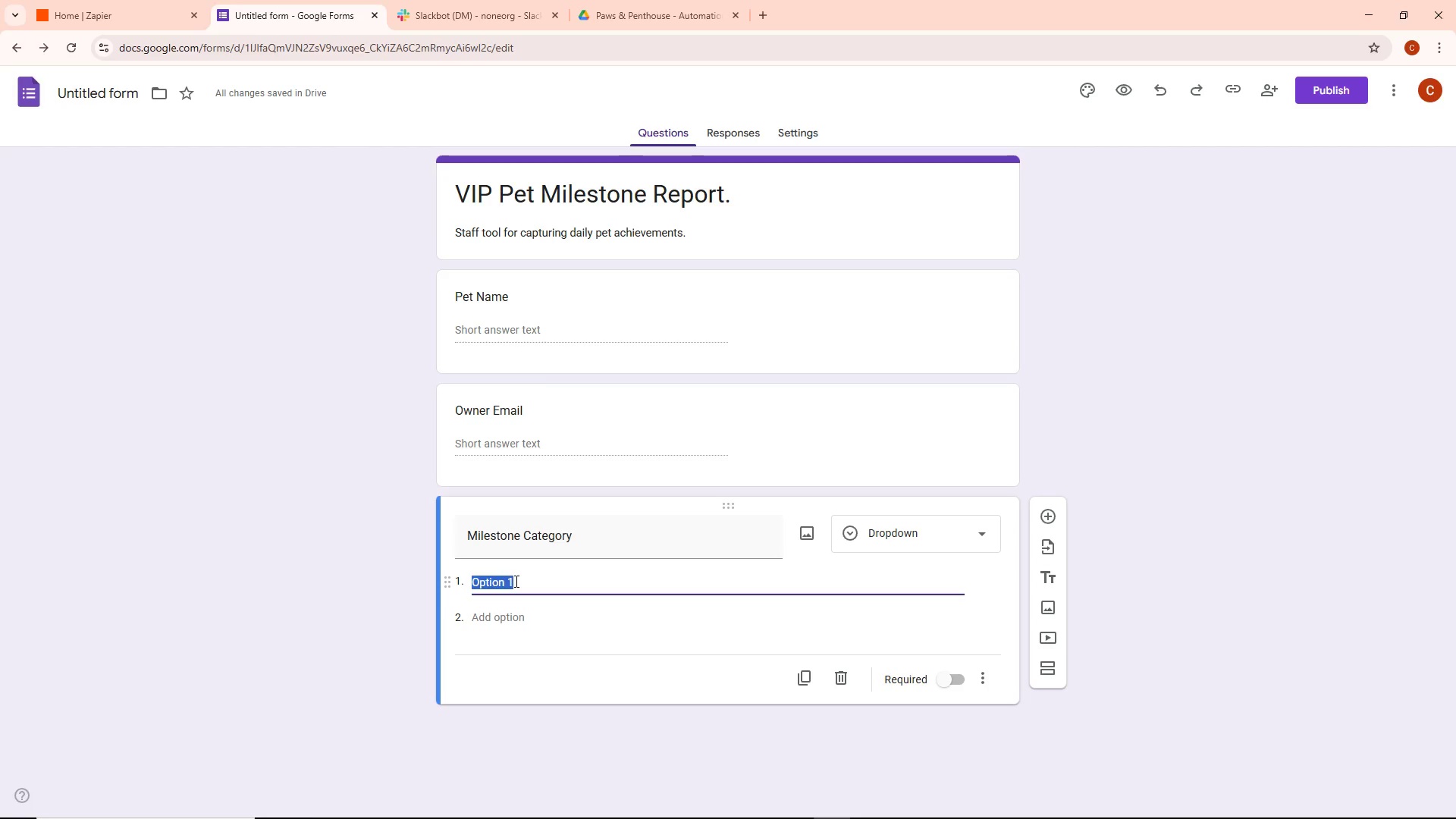 
key(Backspace)
 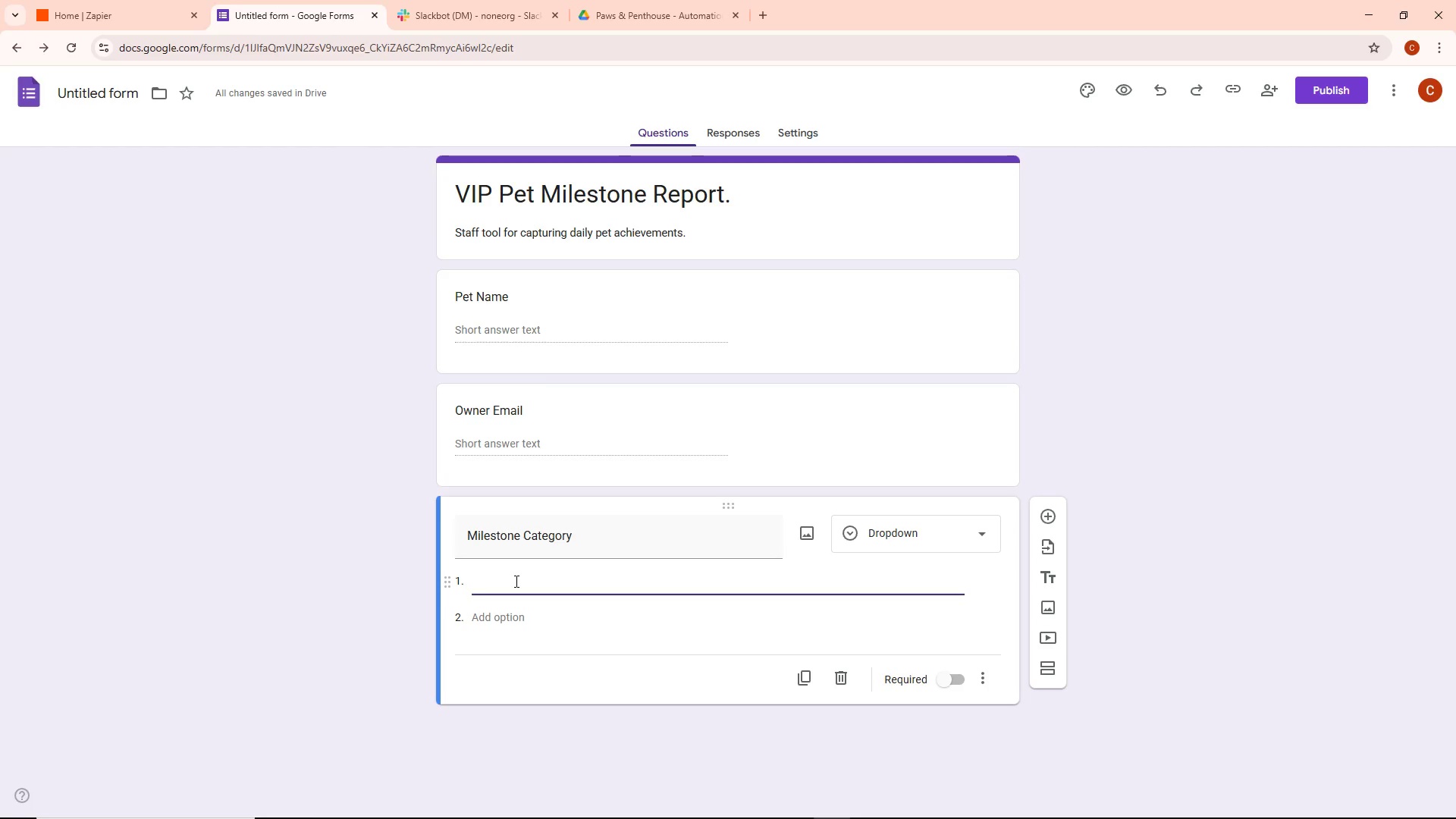 
wait(6.67)
 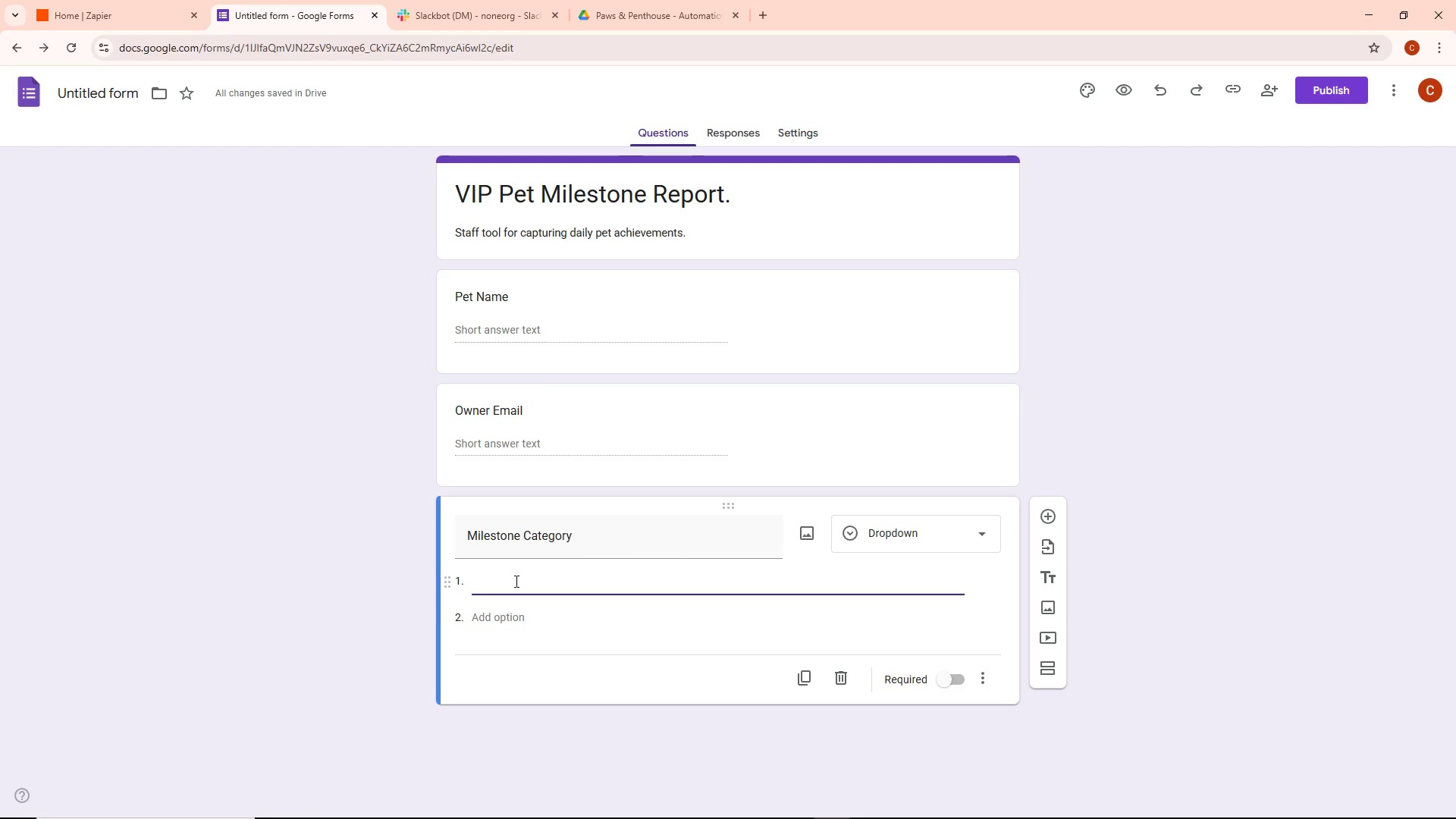 
type(Socializatiomn)
key(Backspace)
key(Backspace)
type(n)
 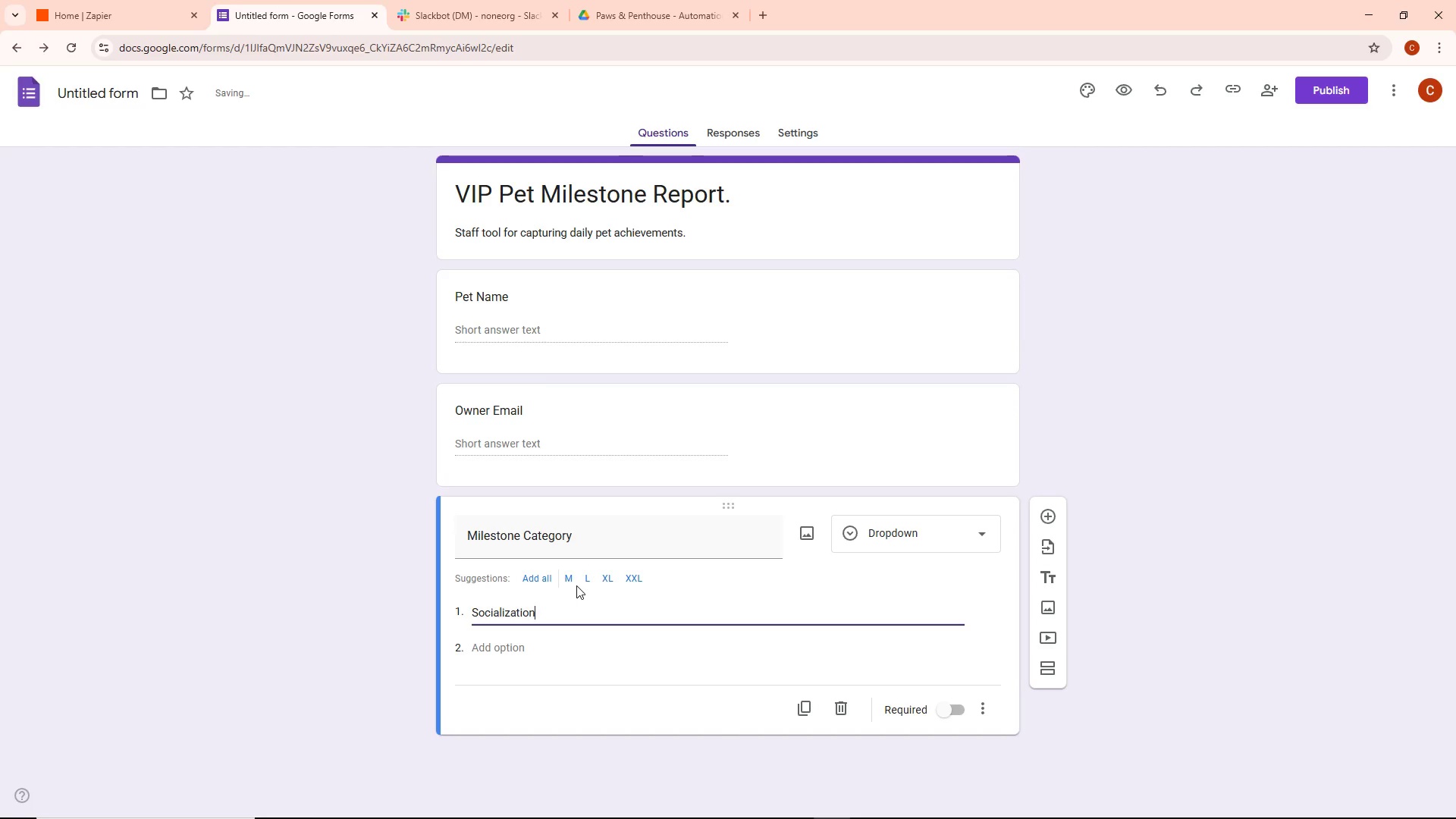 
left_click([507, 664])
 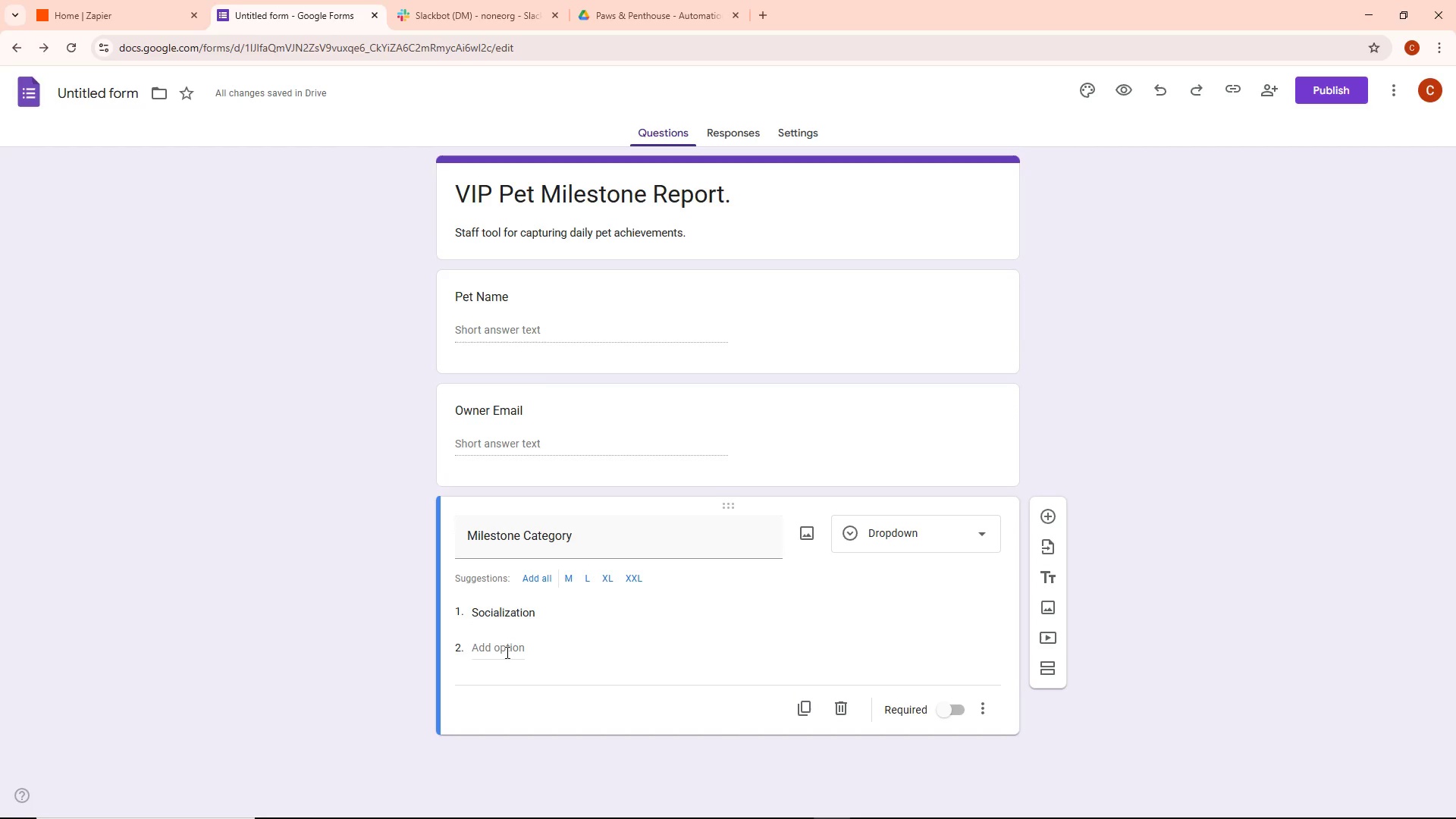 
left_click([506, 651])
 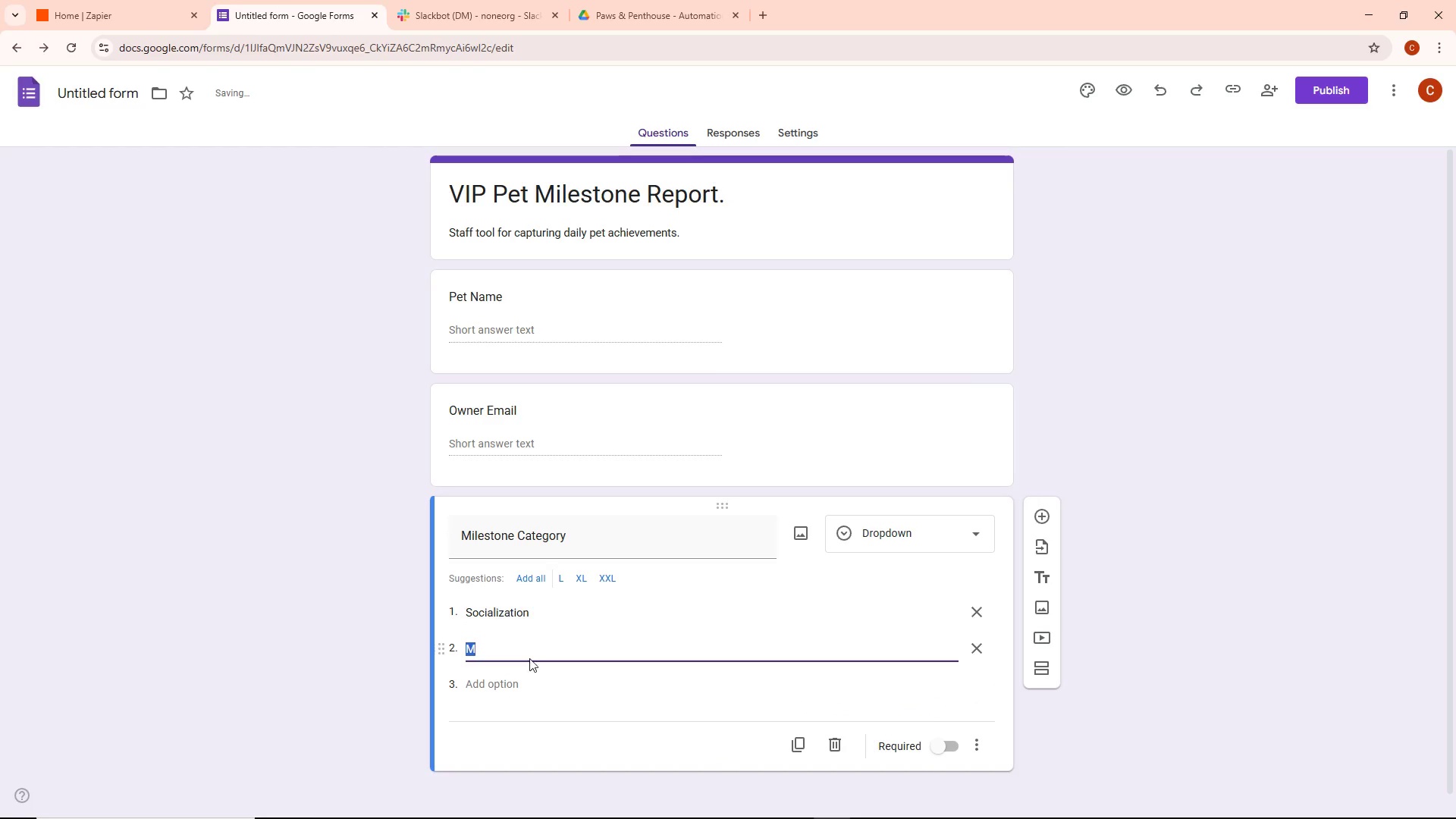 
left_click([529, 652])
 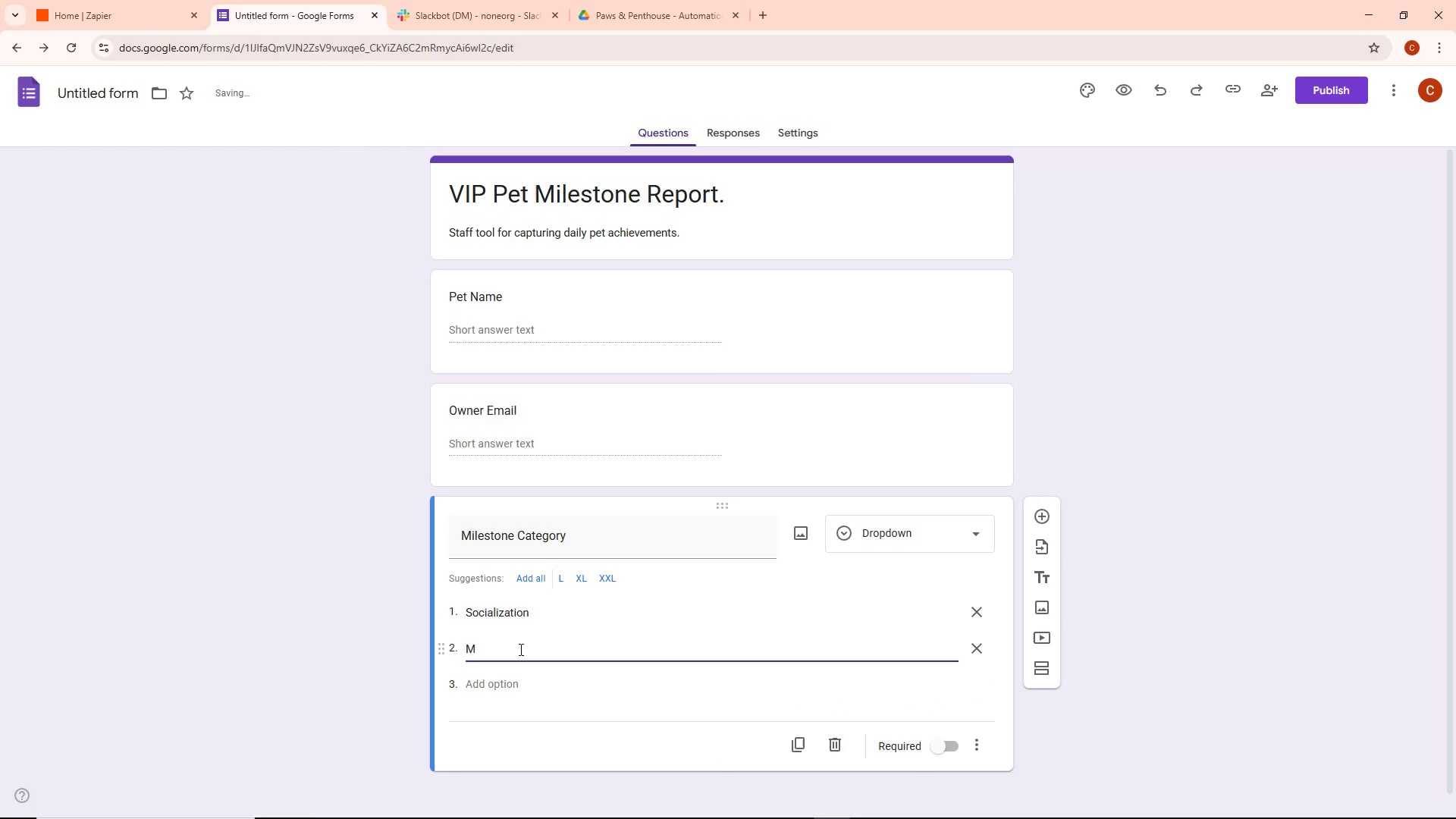 
key(Backspace)
 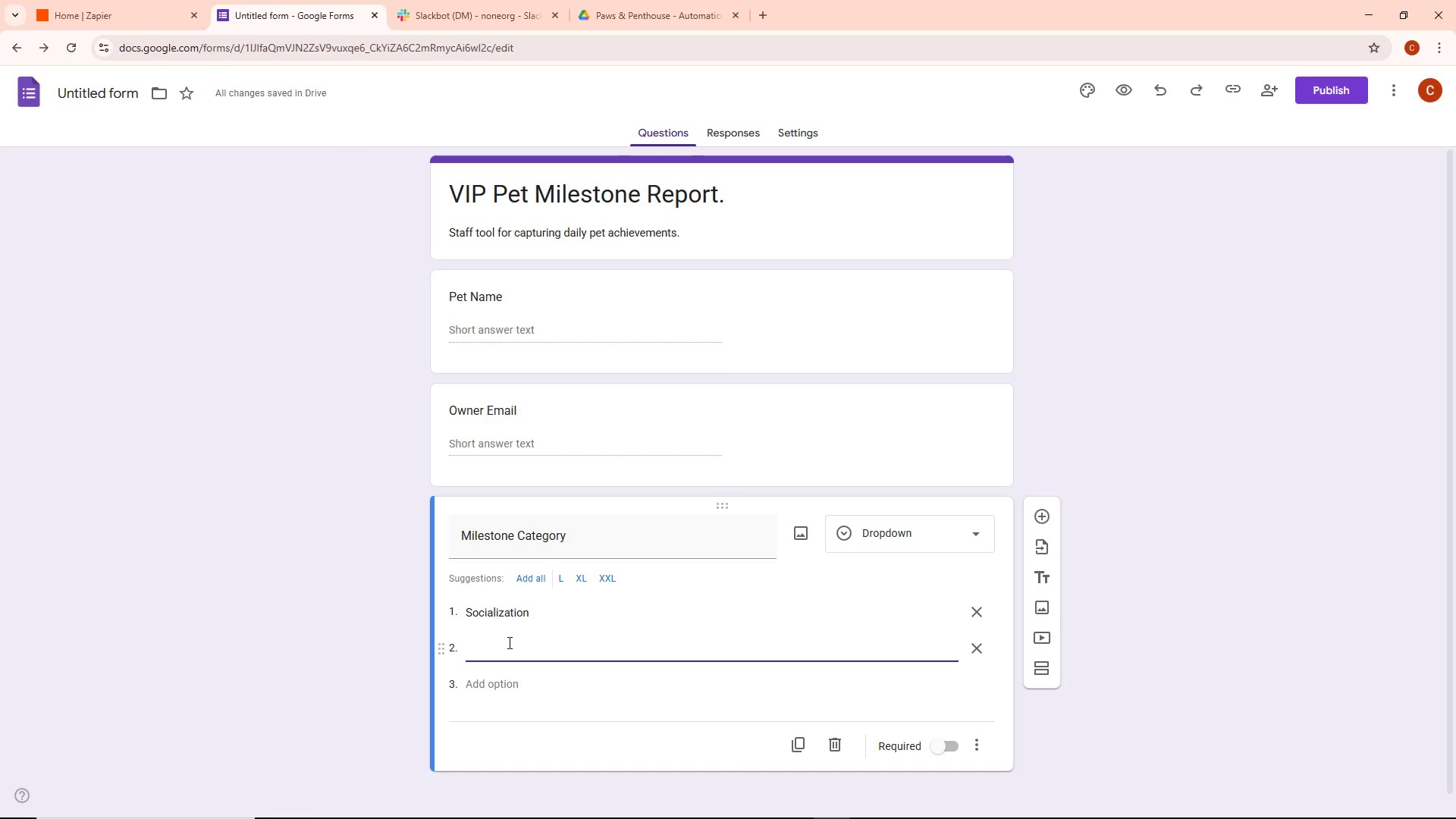 
wait(5.09)
 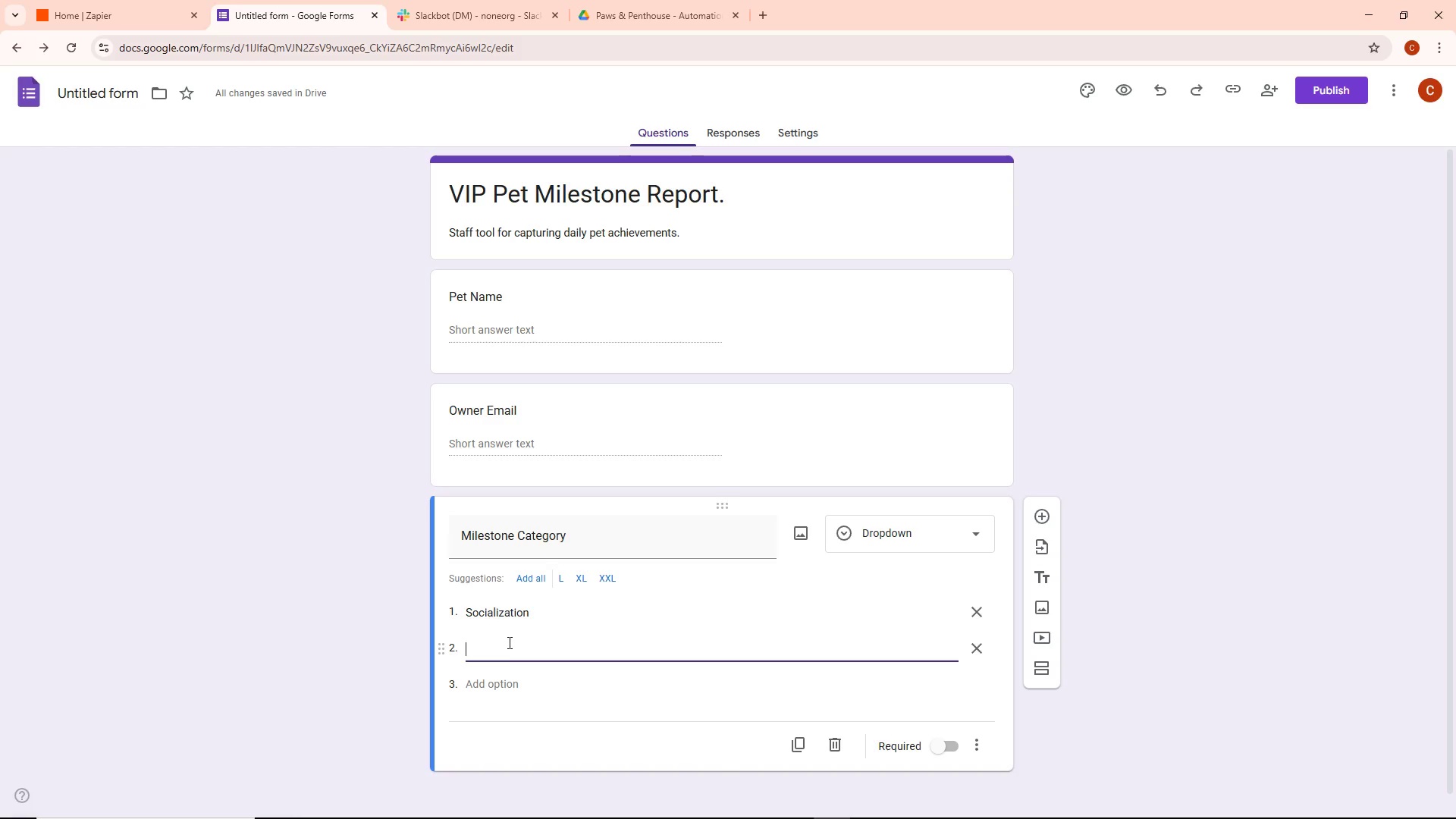 
key(Tab)
 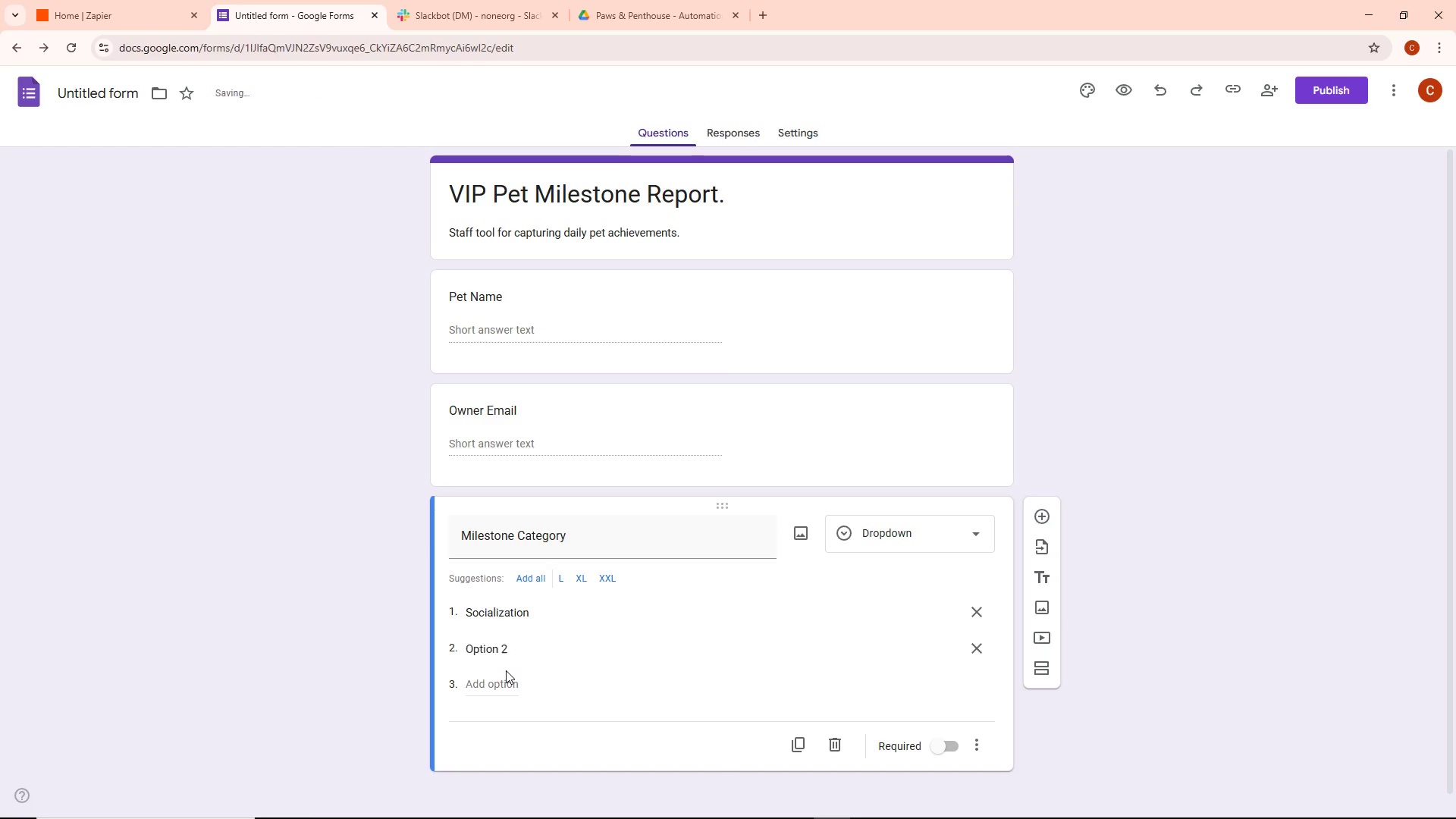 
key(Alt+AltLeft)
 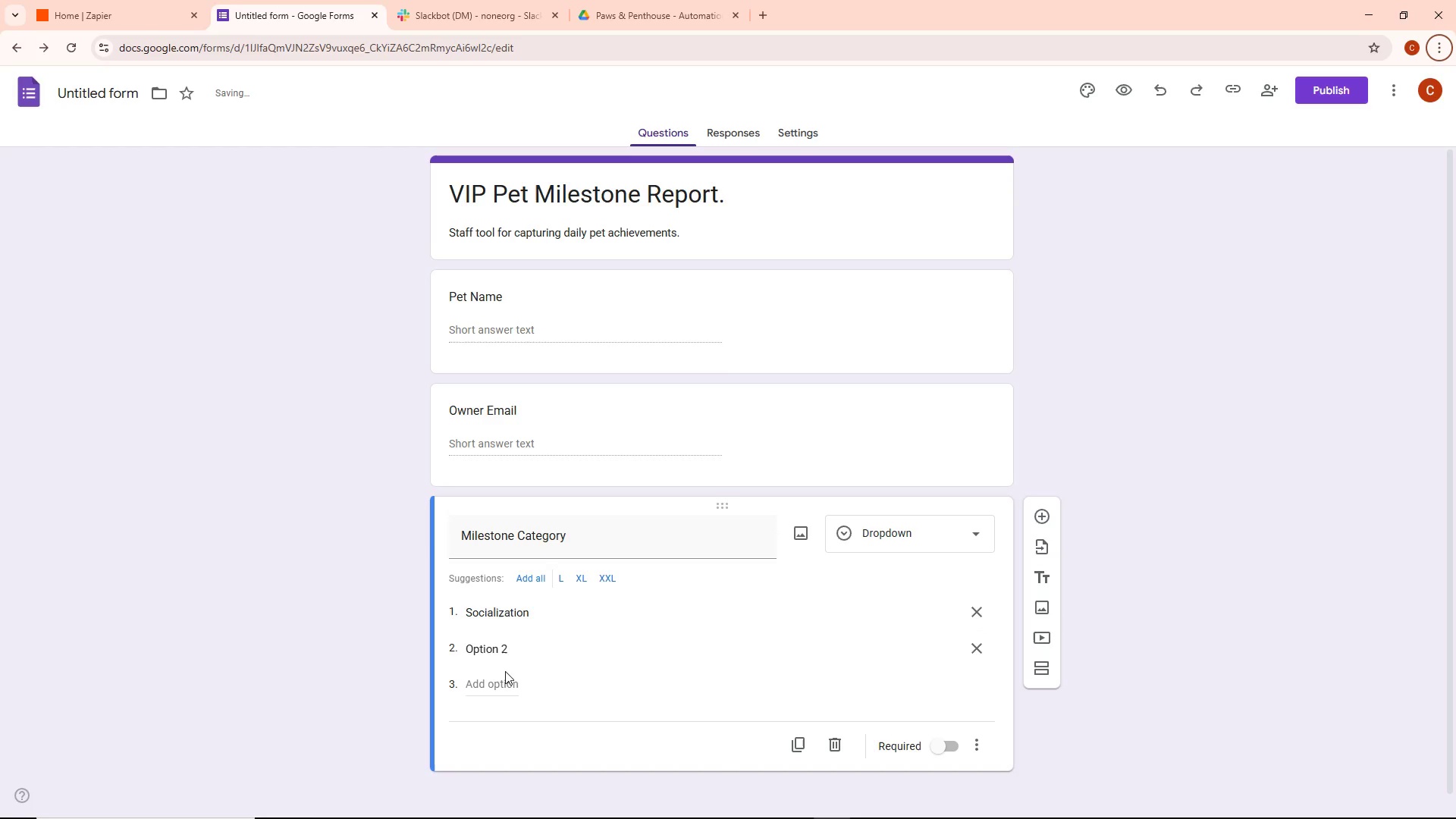 
left_click([511, 652])
 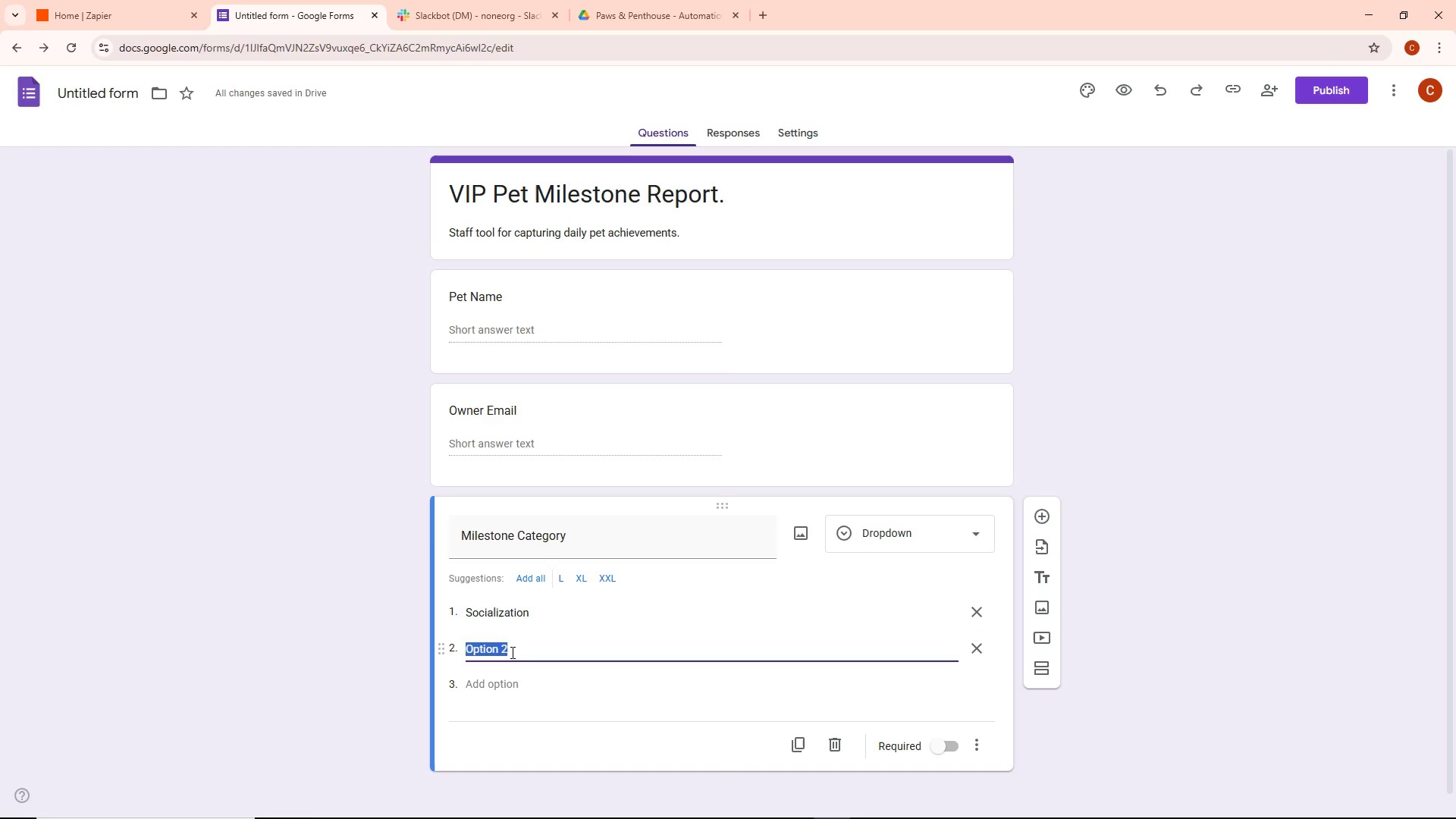 
key(Backspace)
type(Apetite)
 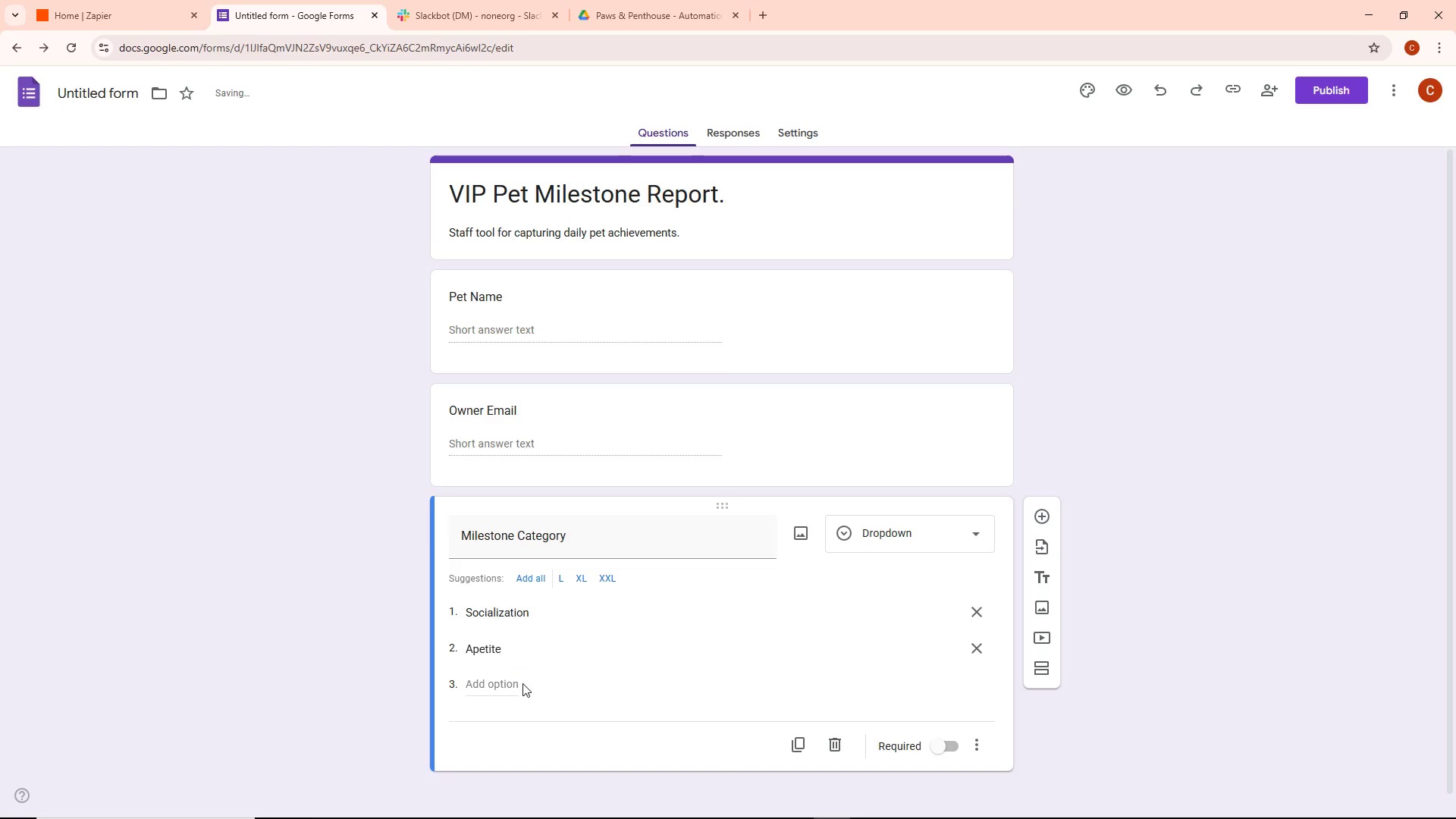 
double_click([522, 684])
 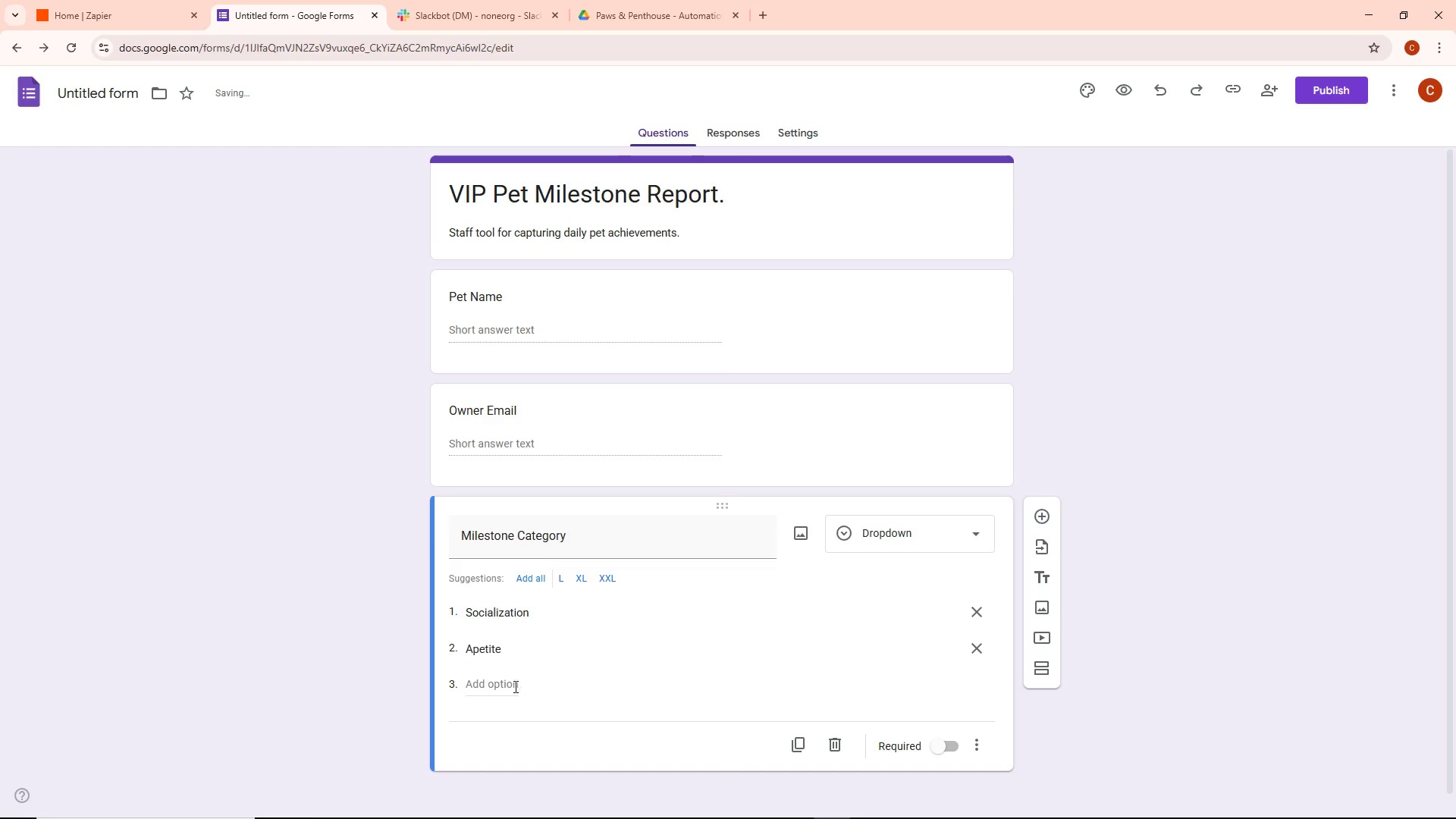 
triple_click([508, 686])
 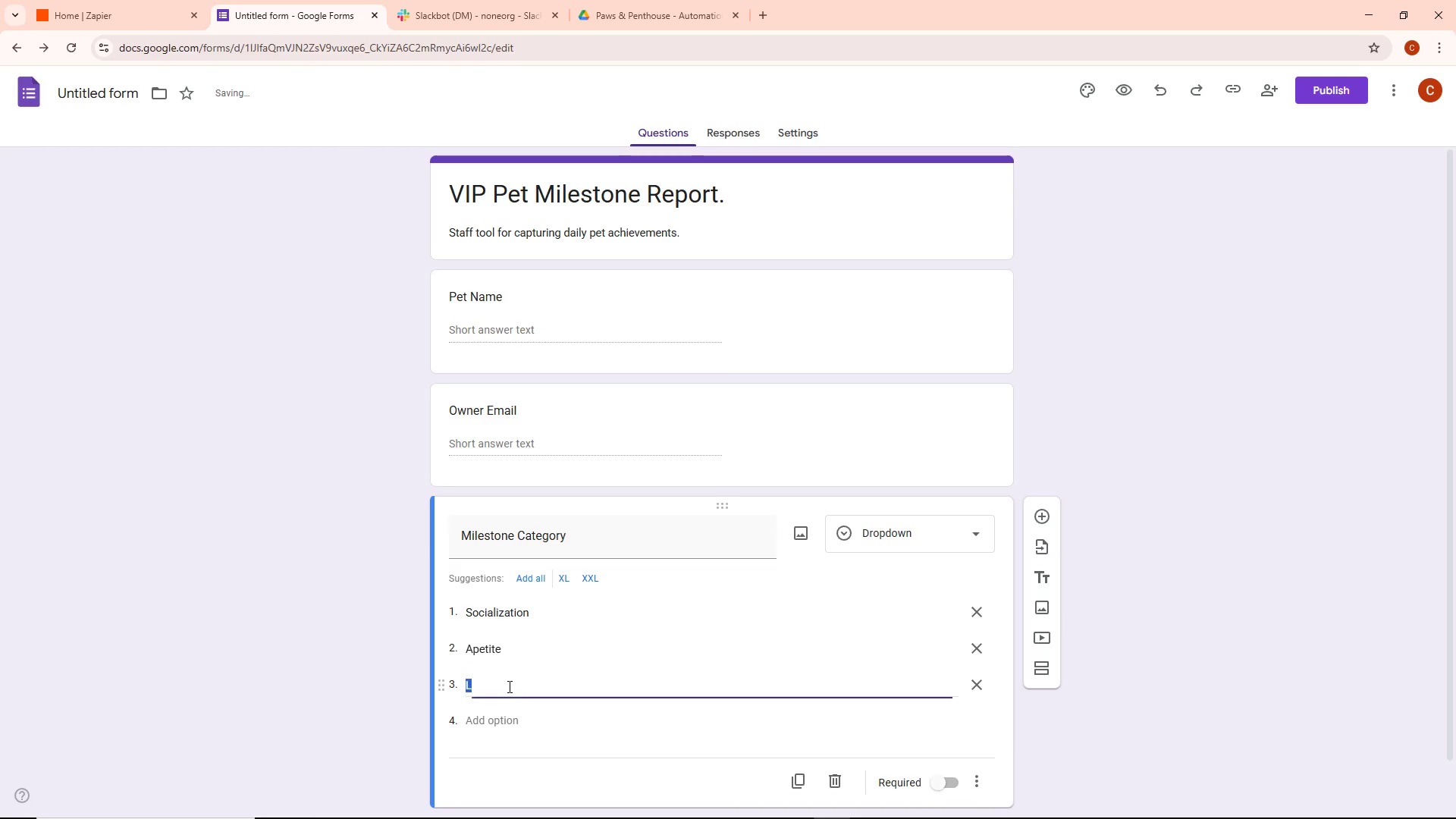 
key(Alt+AltLeft)
 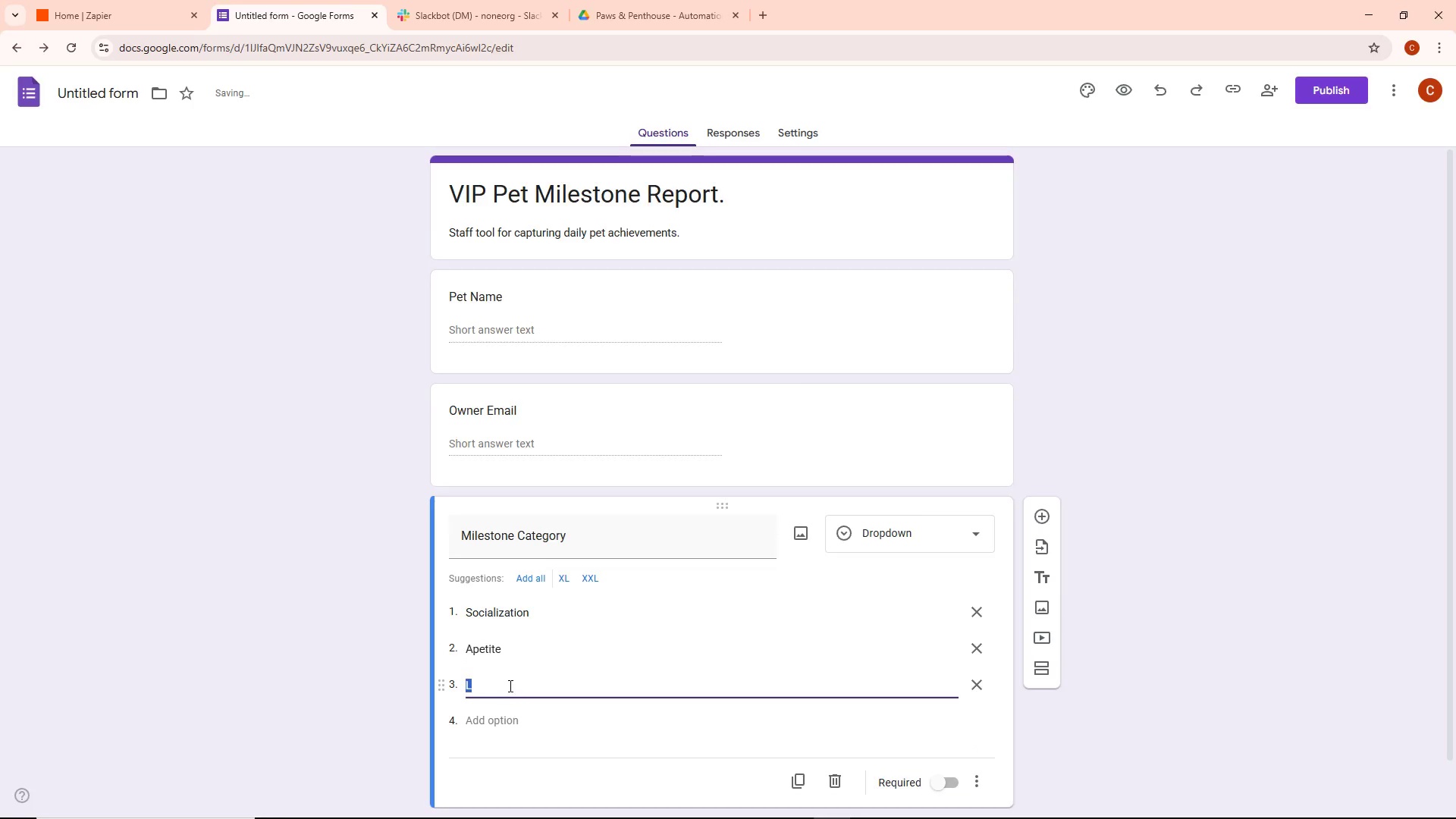 
key(Alt+Tab)